 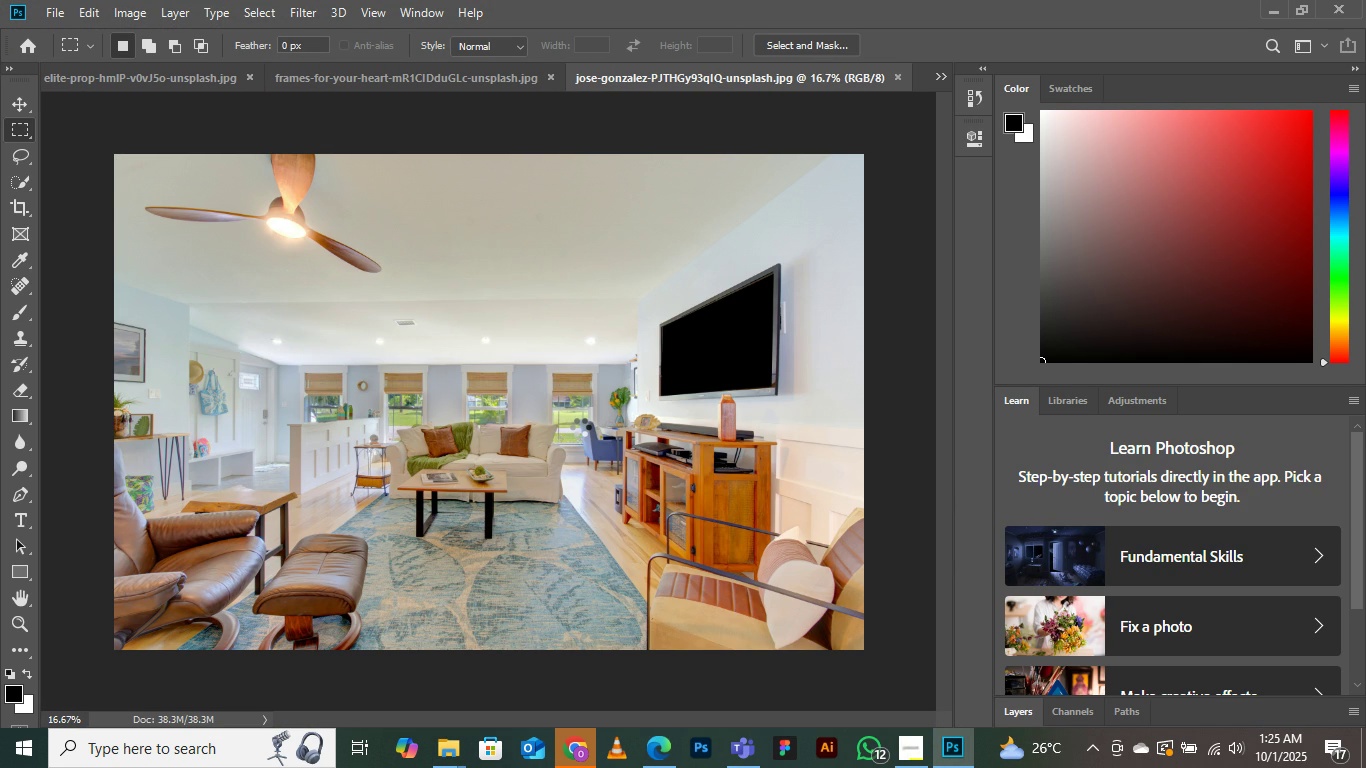 
left_click([27, 620])
 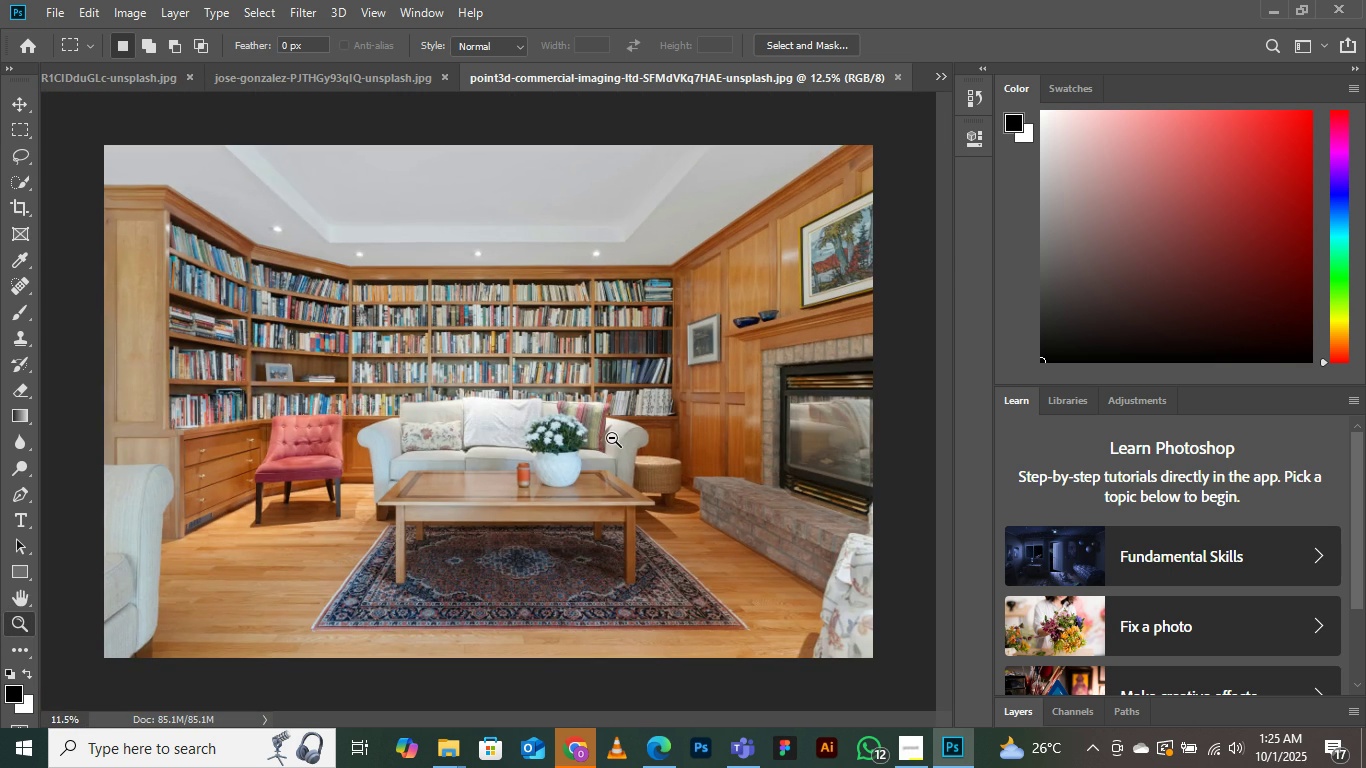 
wait(7.54)
 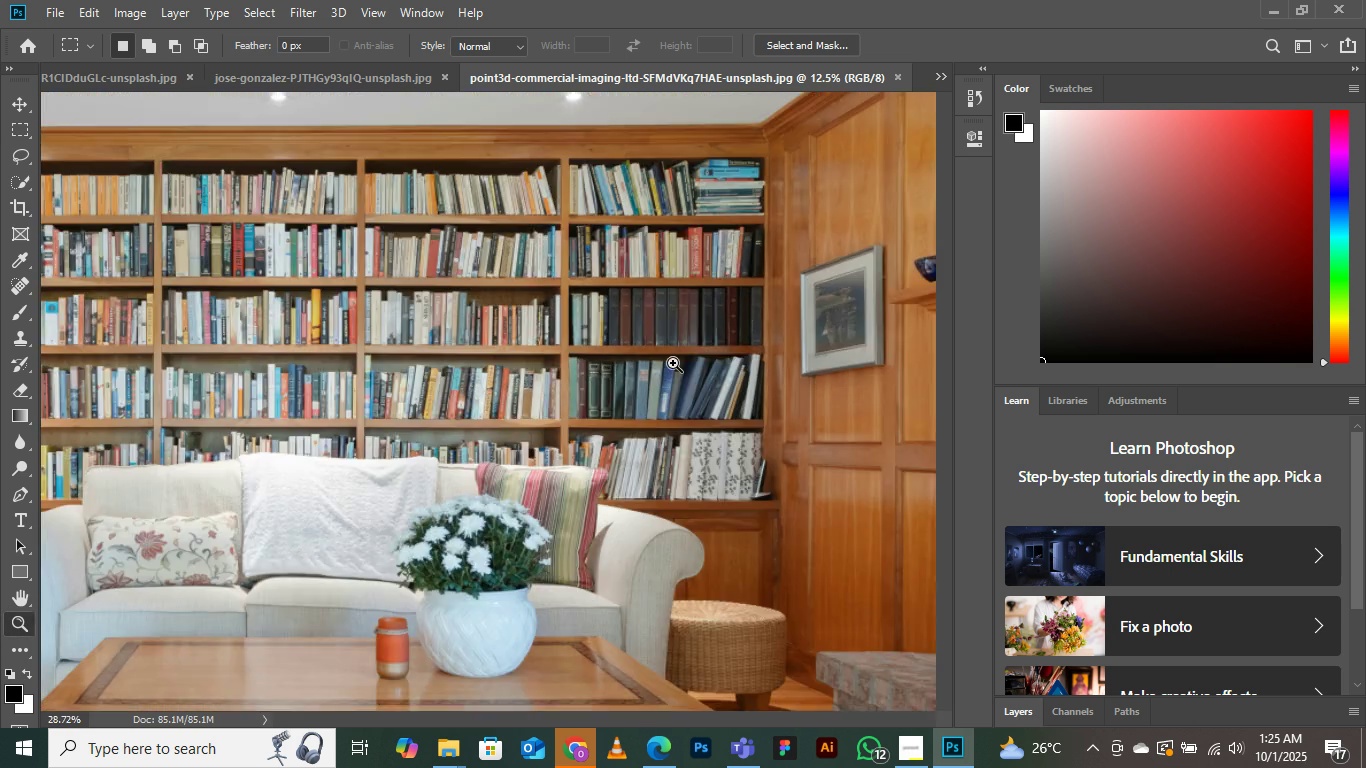 
left_click([1084, 409])
 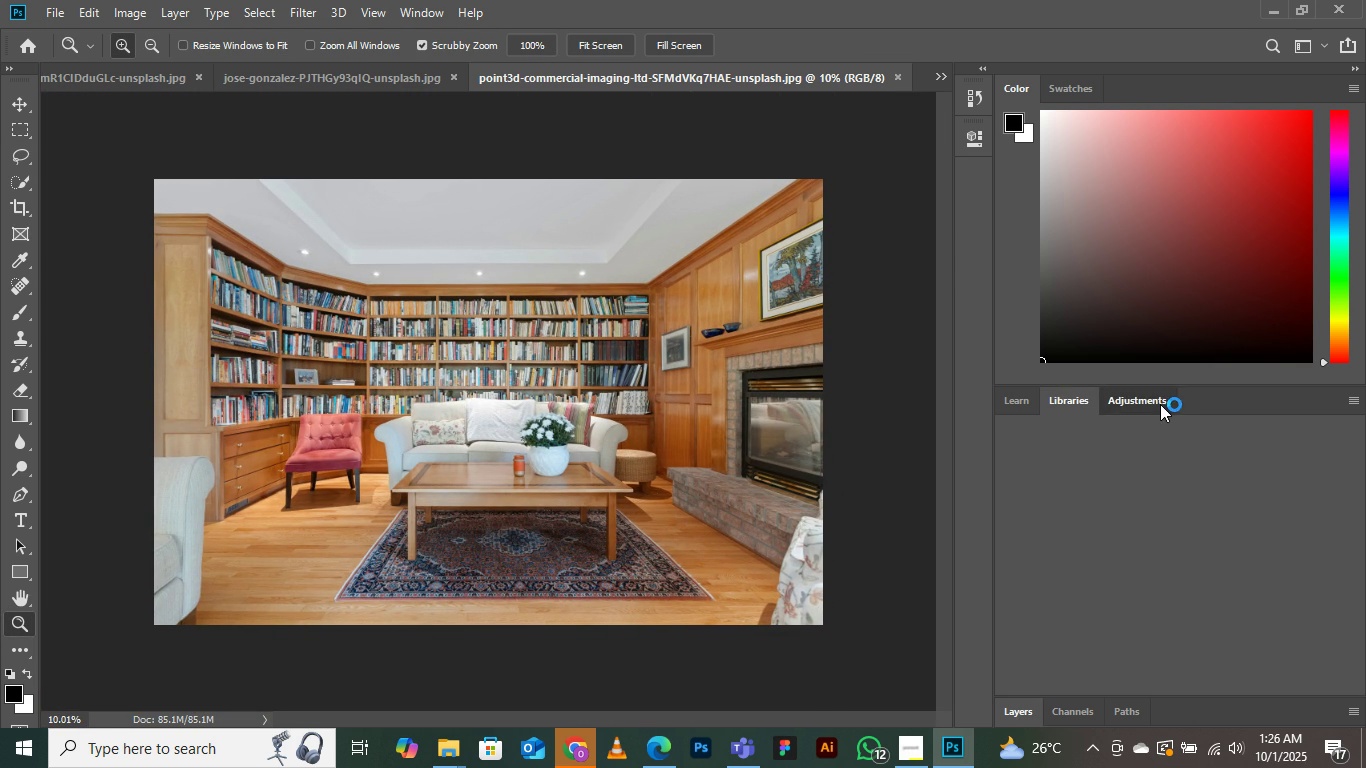 
left_click([1160, 404])
 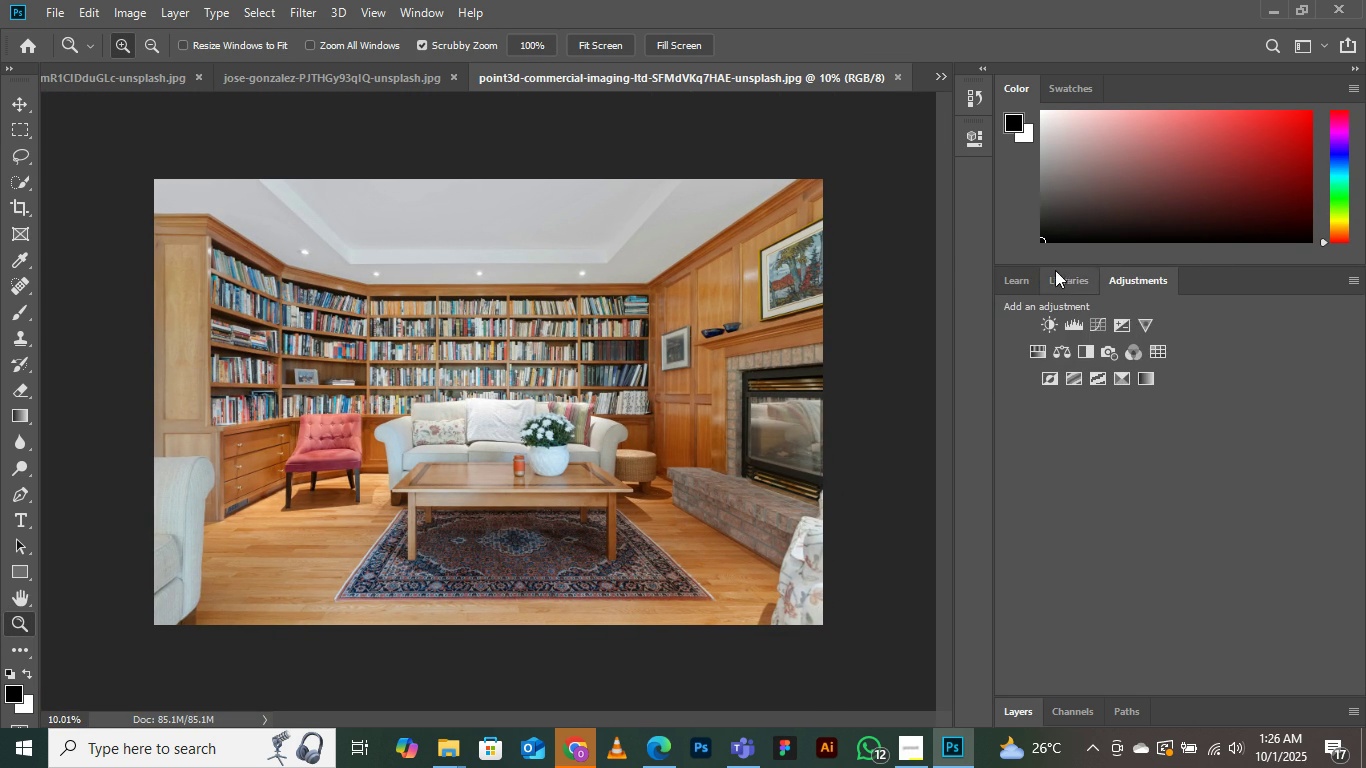 
double_click([1017, 272])
 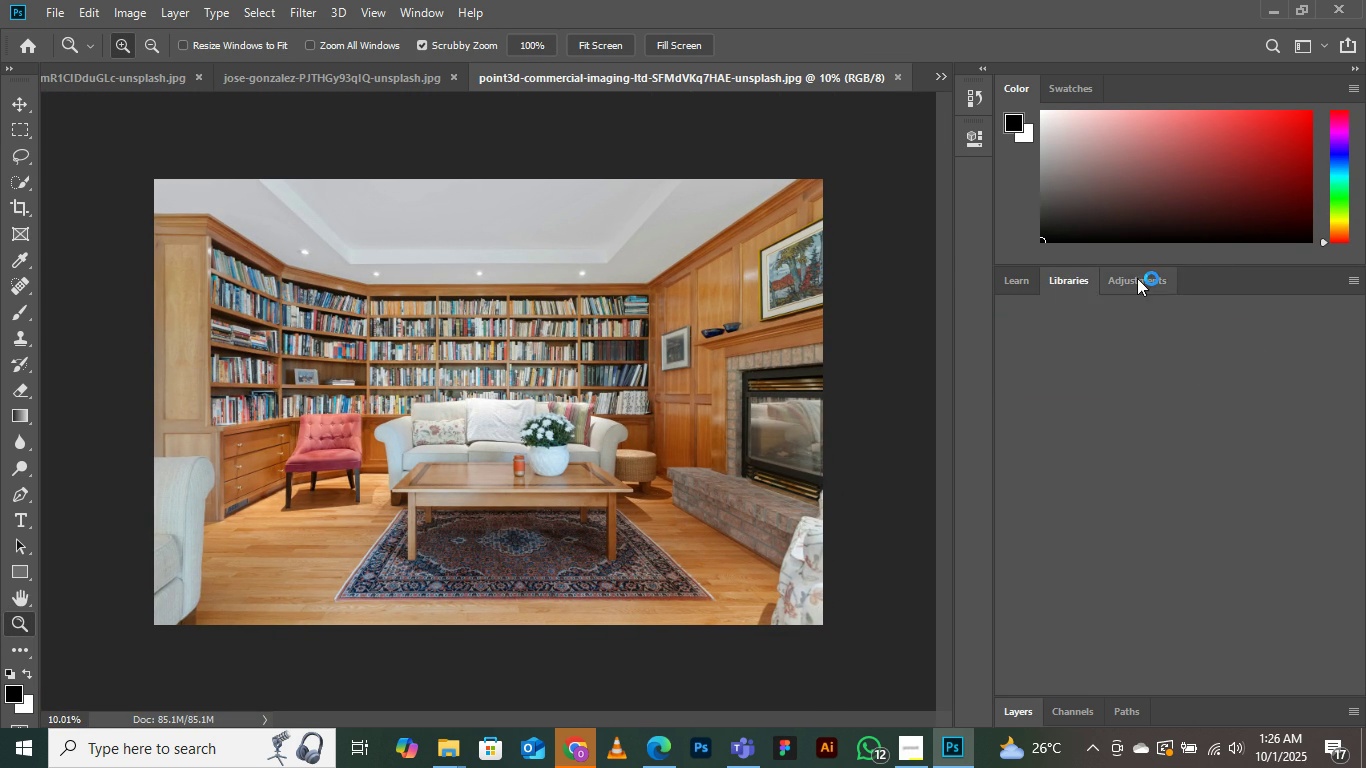 
double_click([1137, 278])
 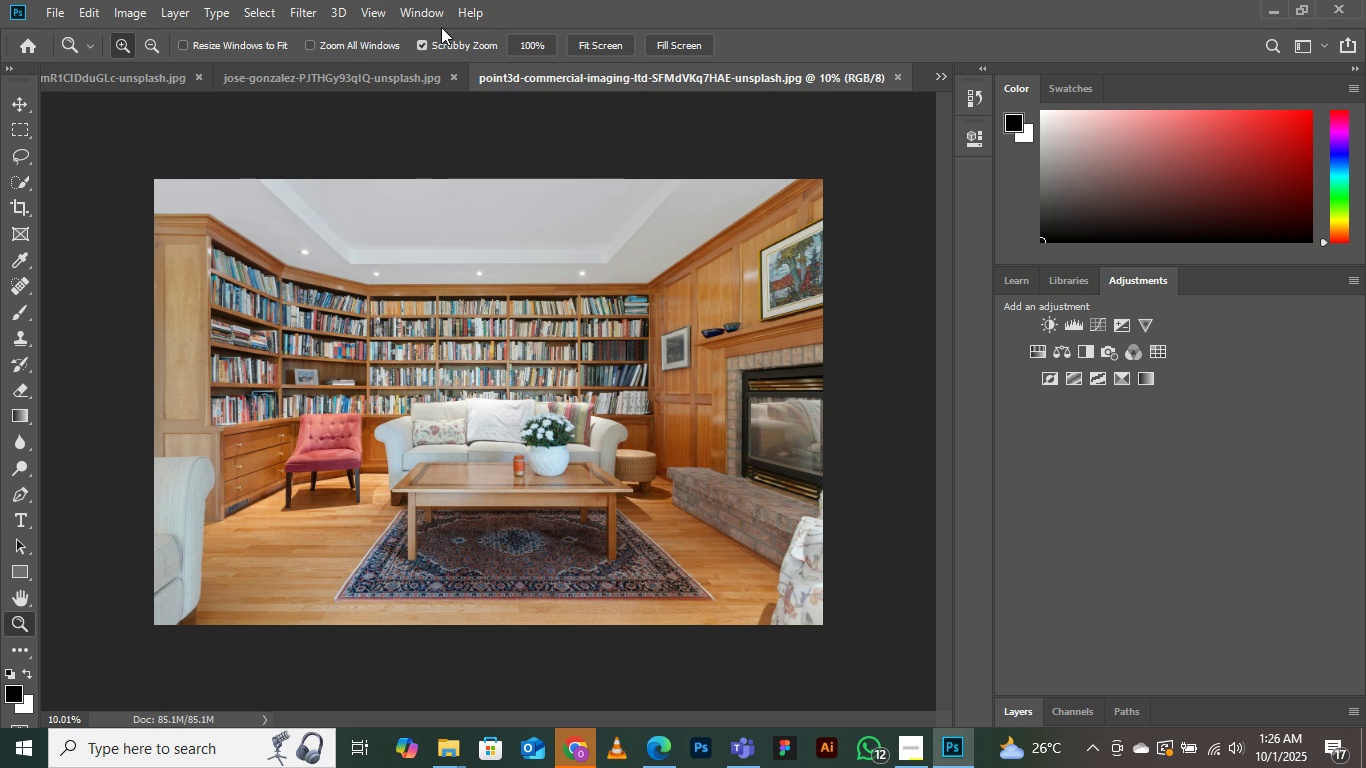 
left_click([422, 1])
 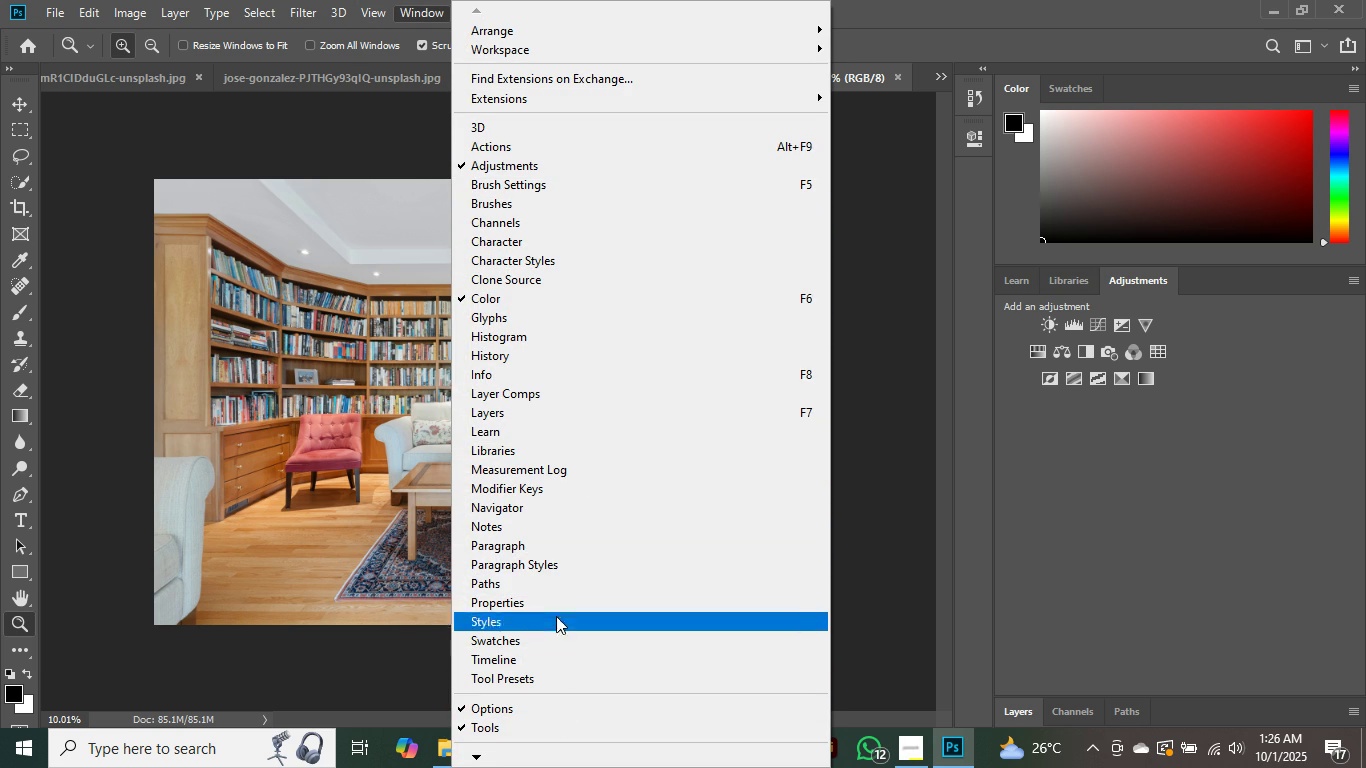 
wait(6.12)
 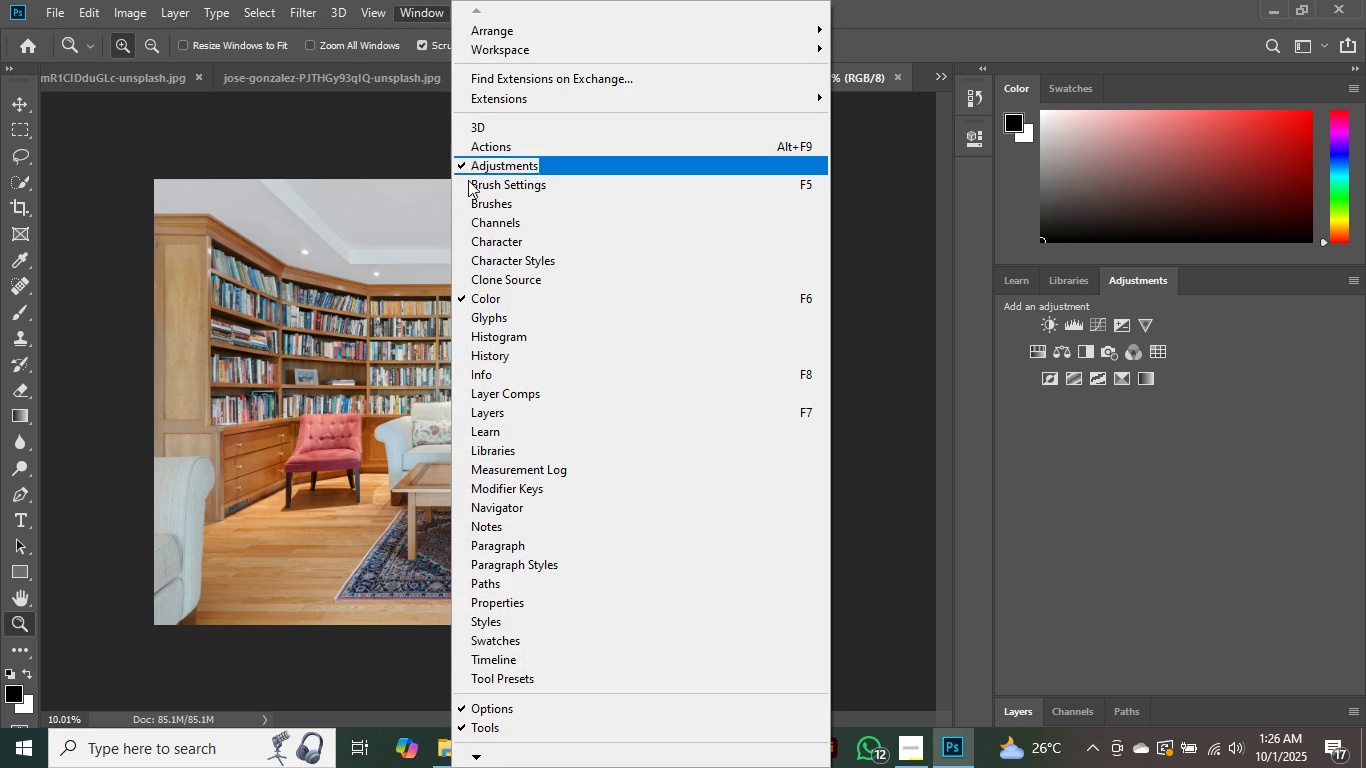 
left_click([503, 416])
 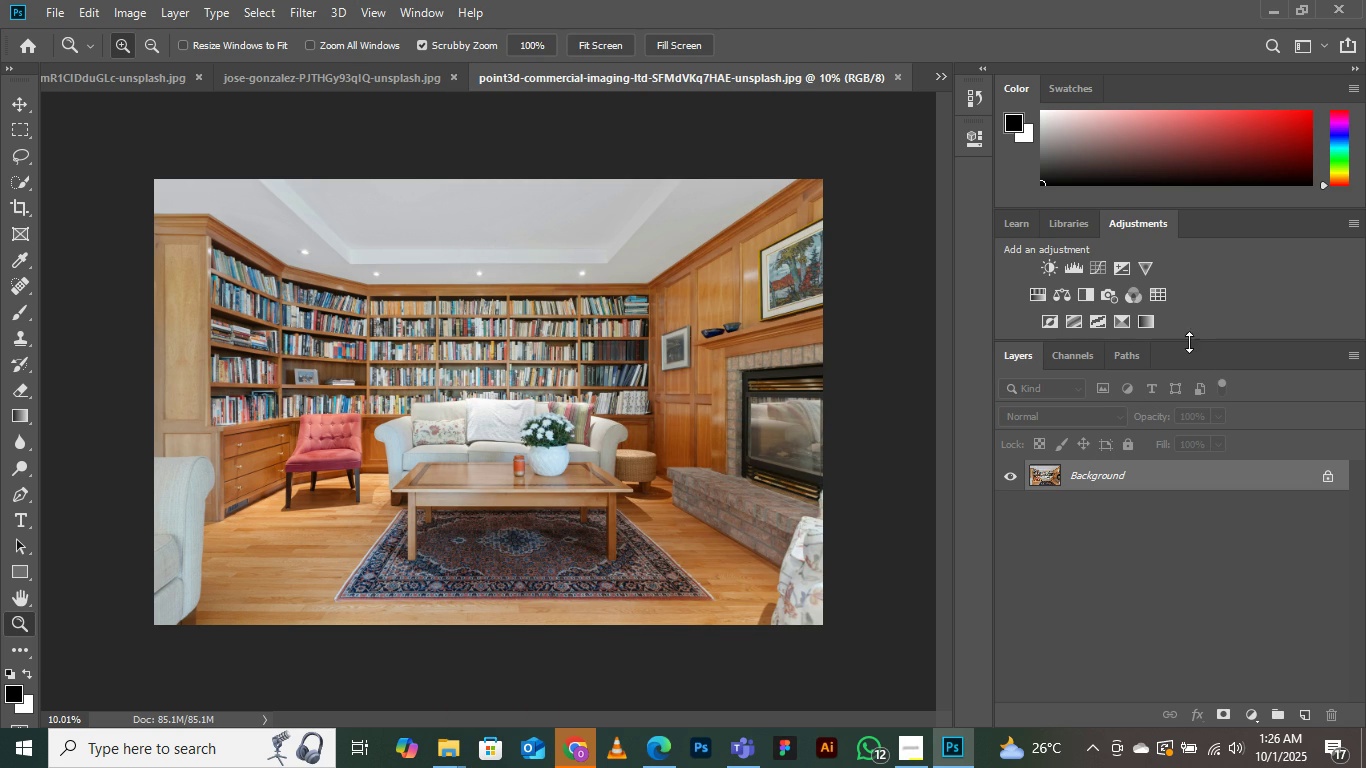 
left_click([1189, 338])
 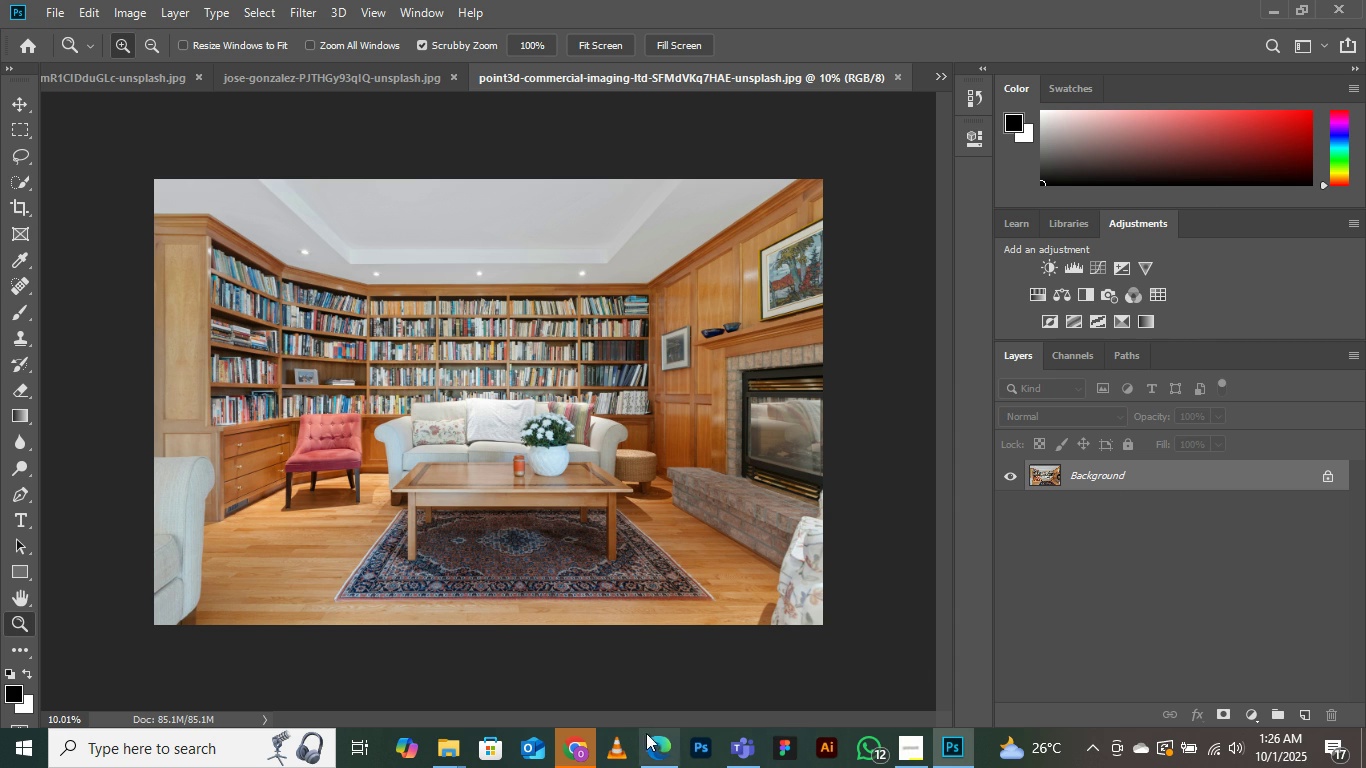 
wait(6.69)
 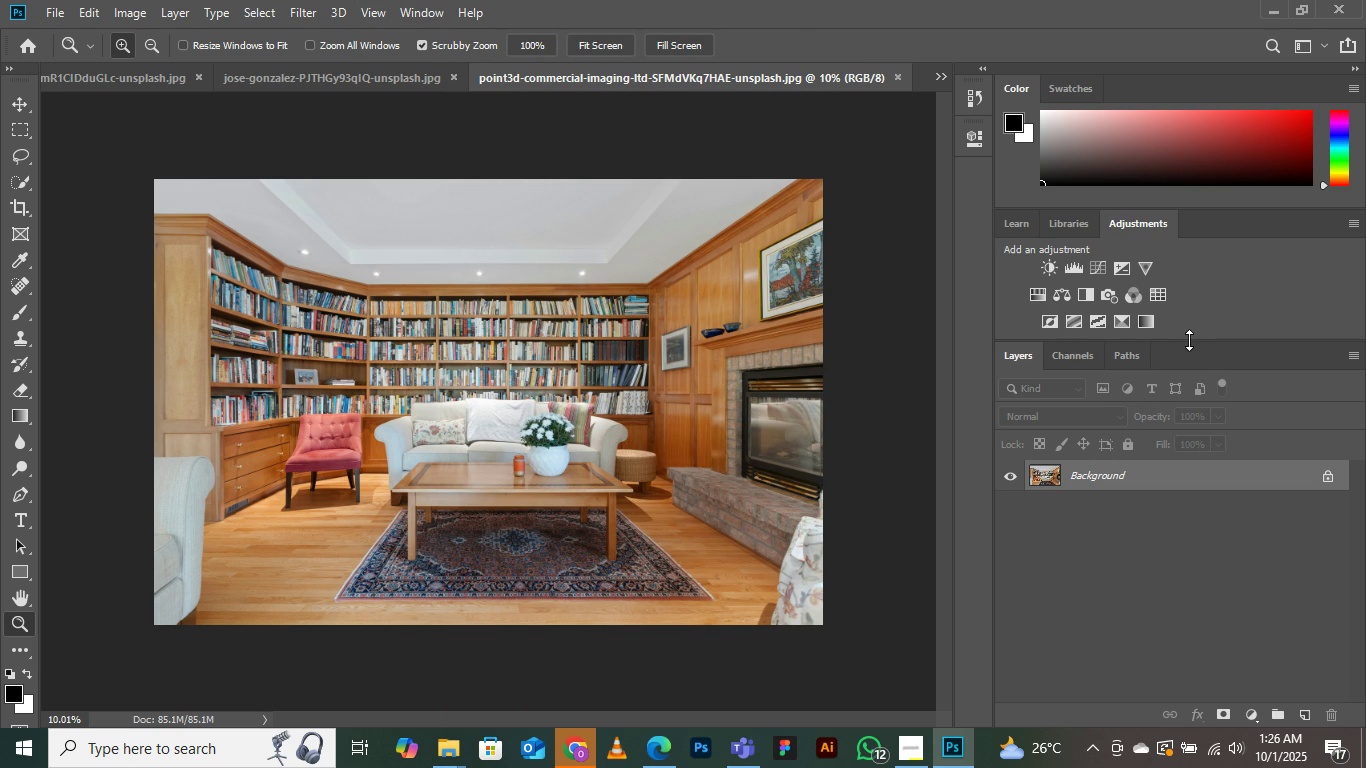 
left_click([572, 763])
 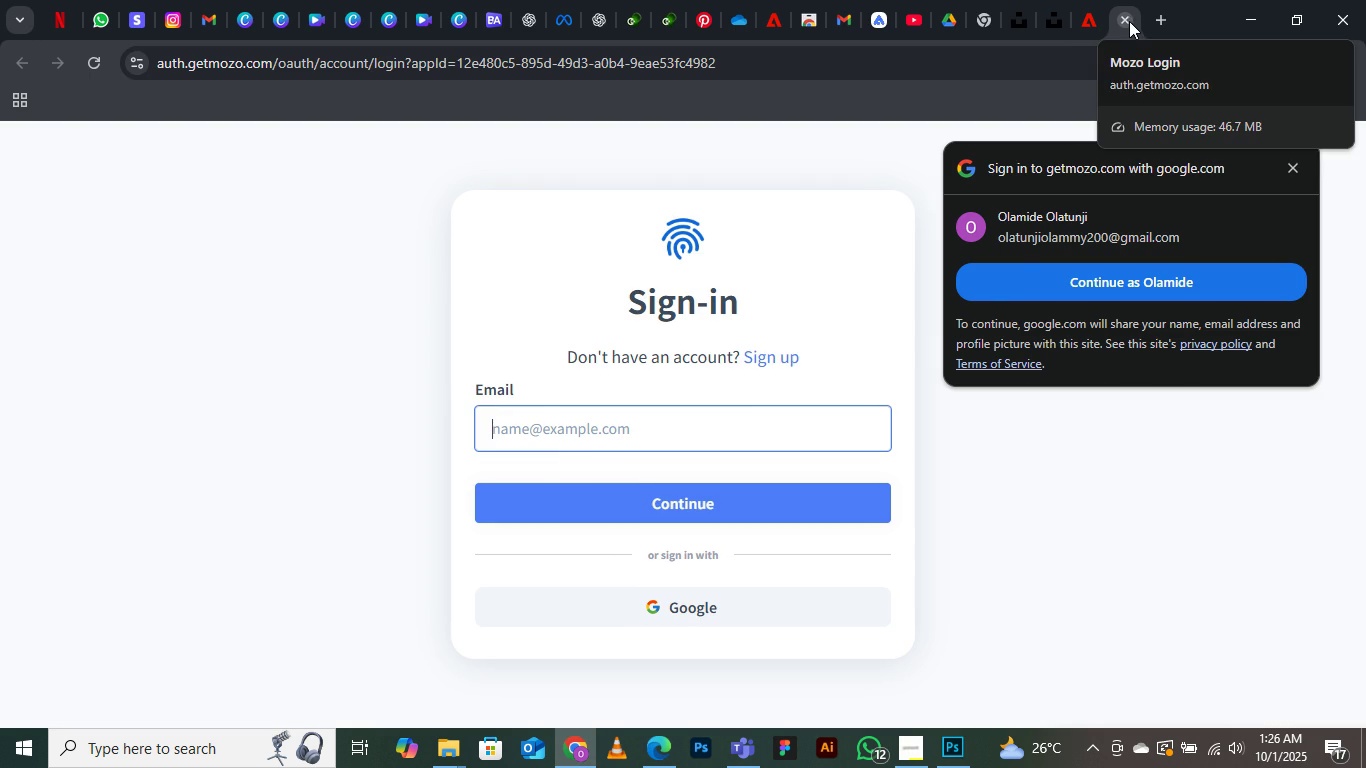 
left_click([1127, 20])
 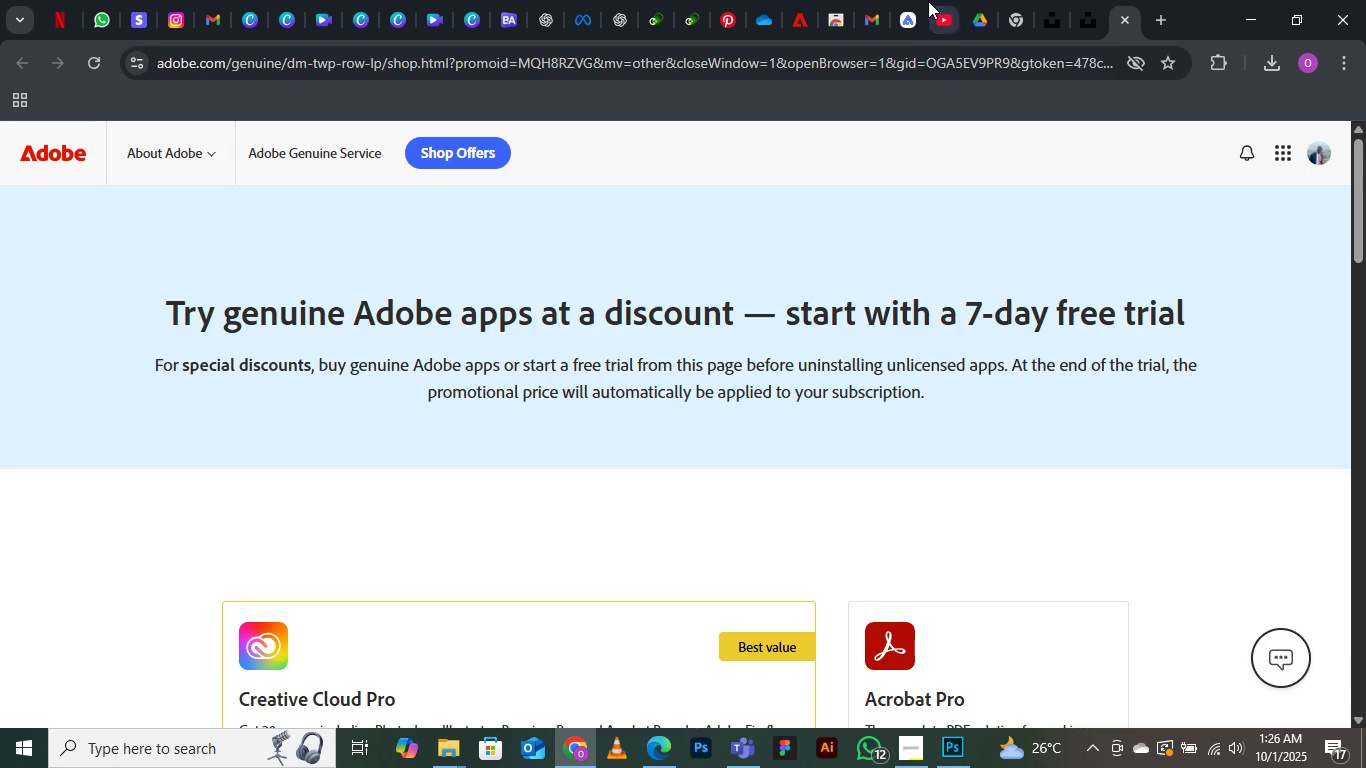 
left_click([944, 16])
 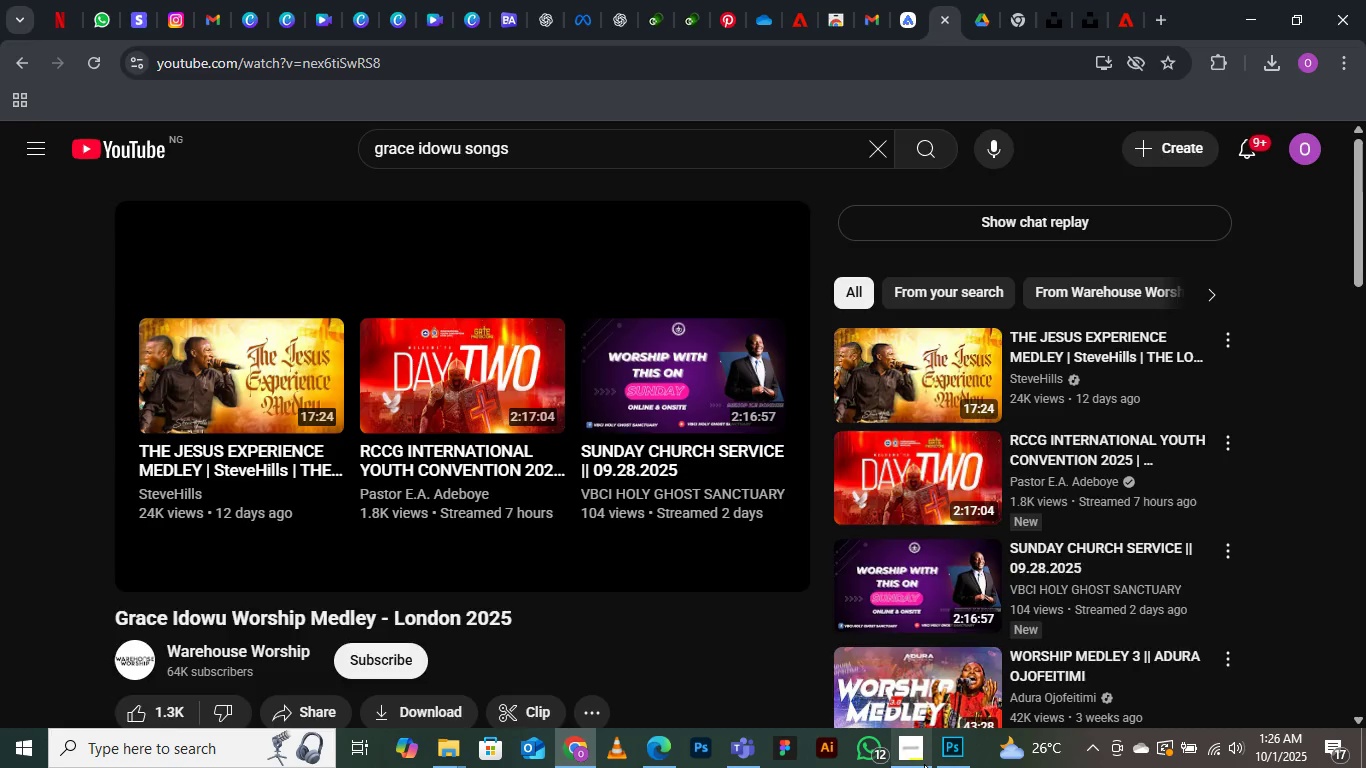 
left_click([924, 764])